 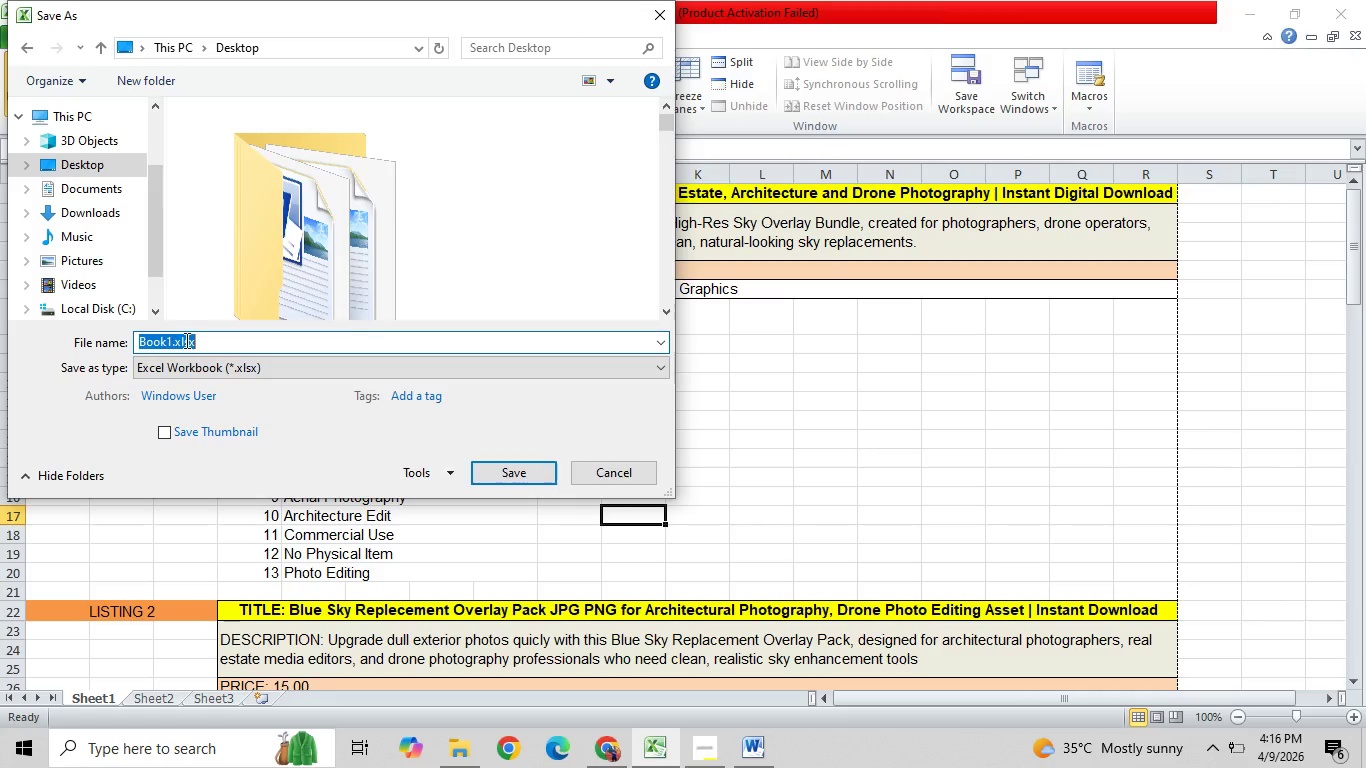 
type(Pr)
 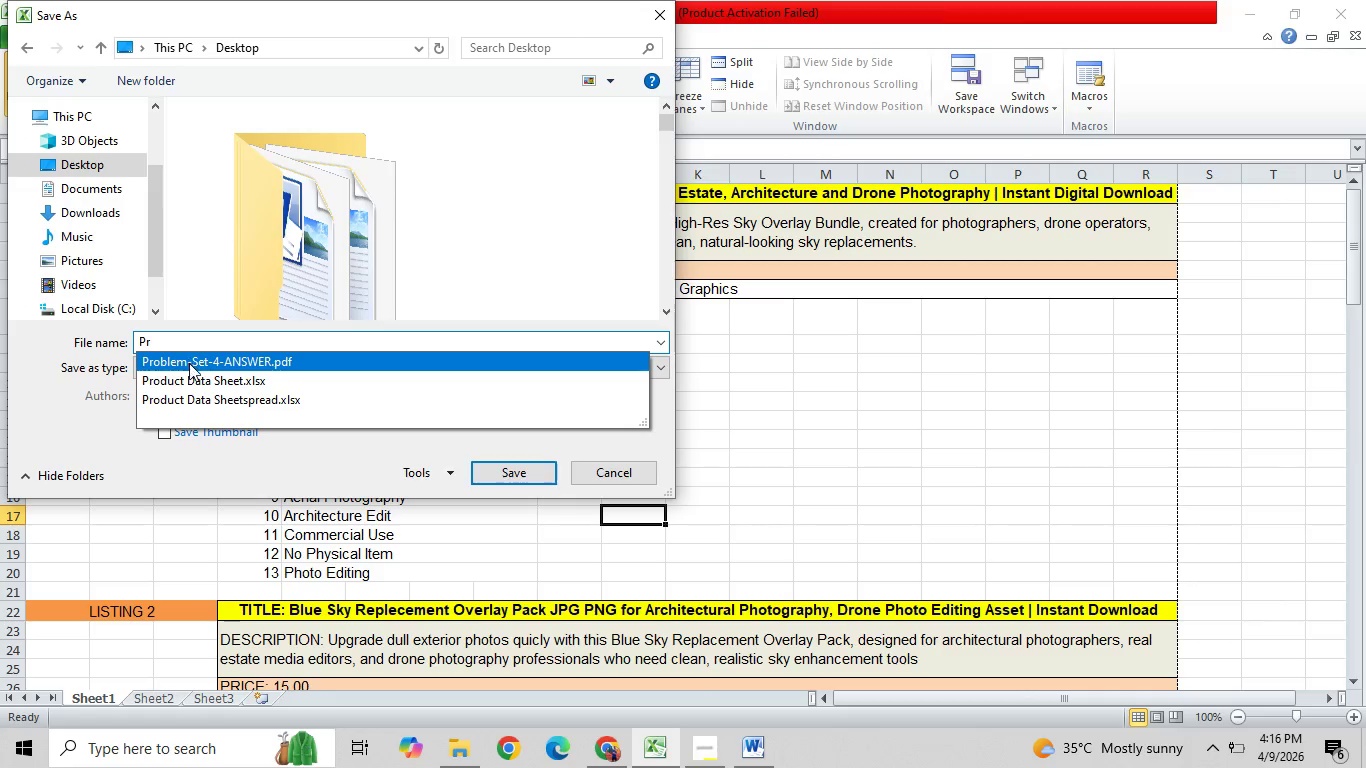 
left_click([202, 399])
 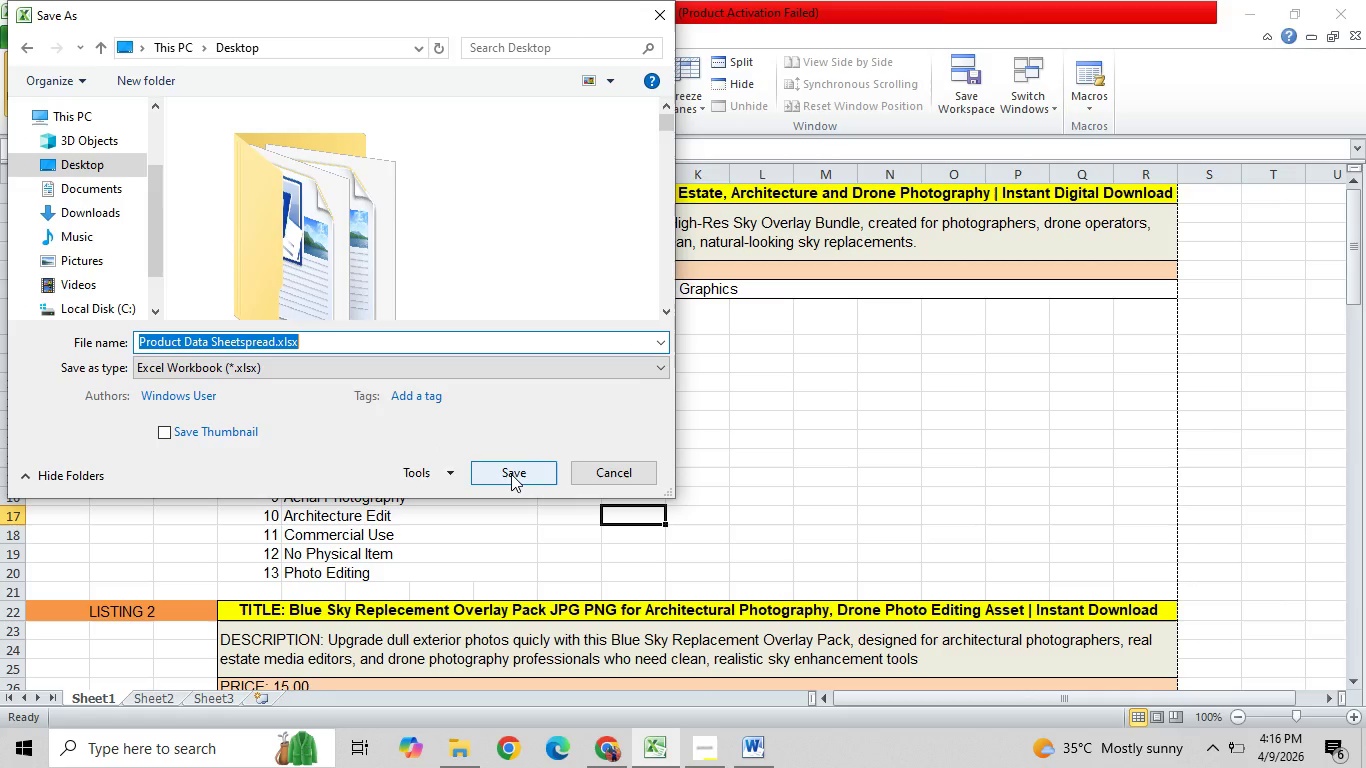 
double_click([511, 474])
 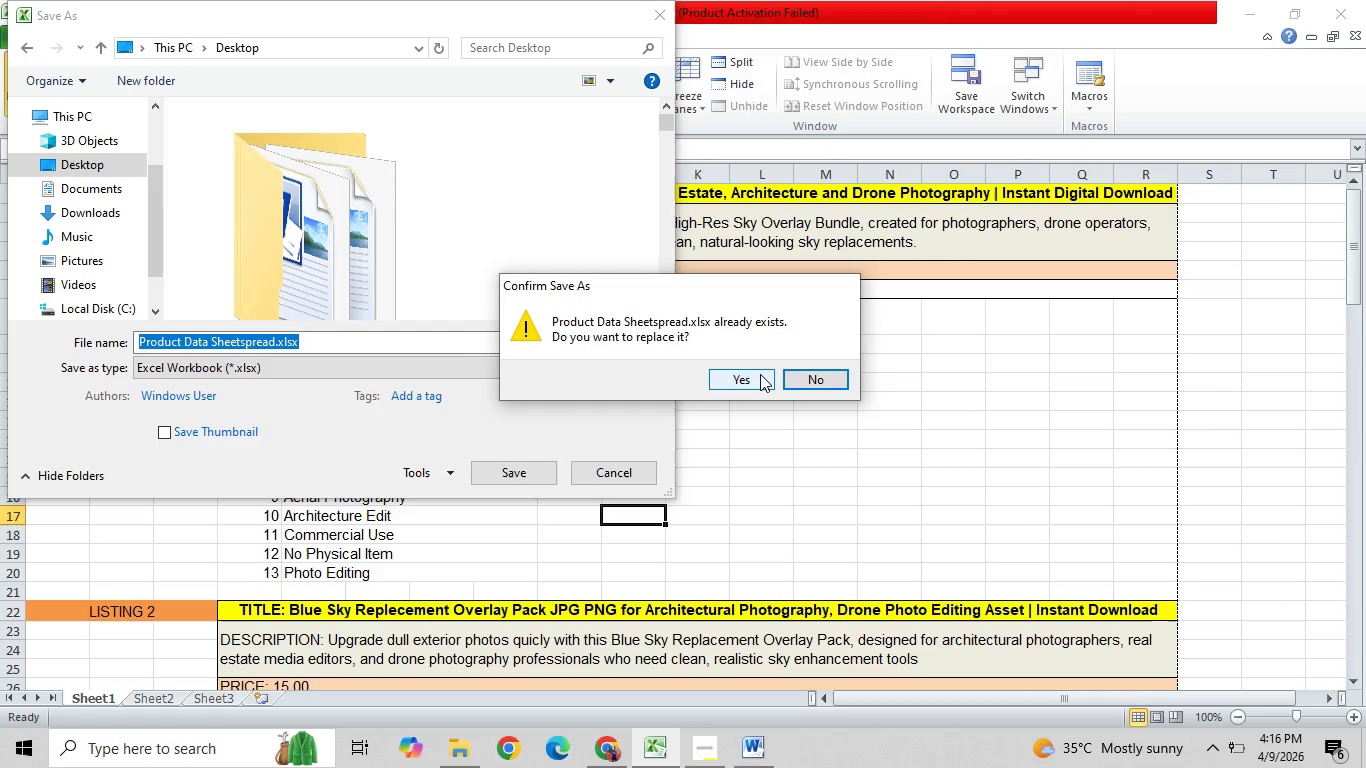 
left_click([743, 373])
 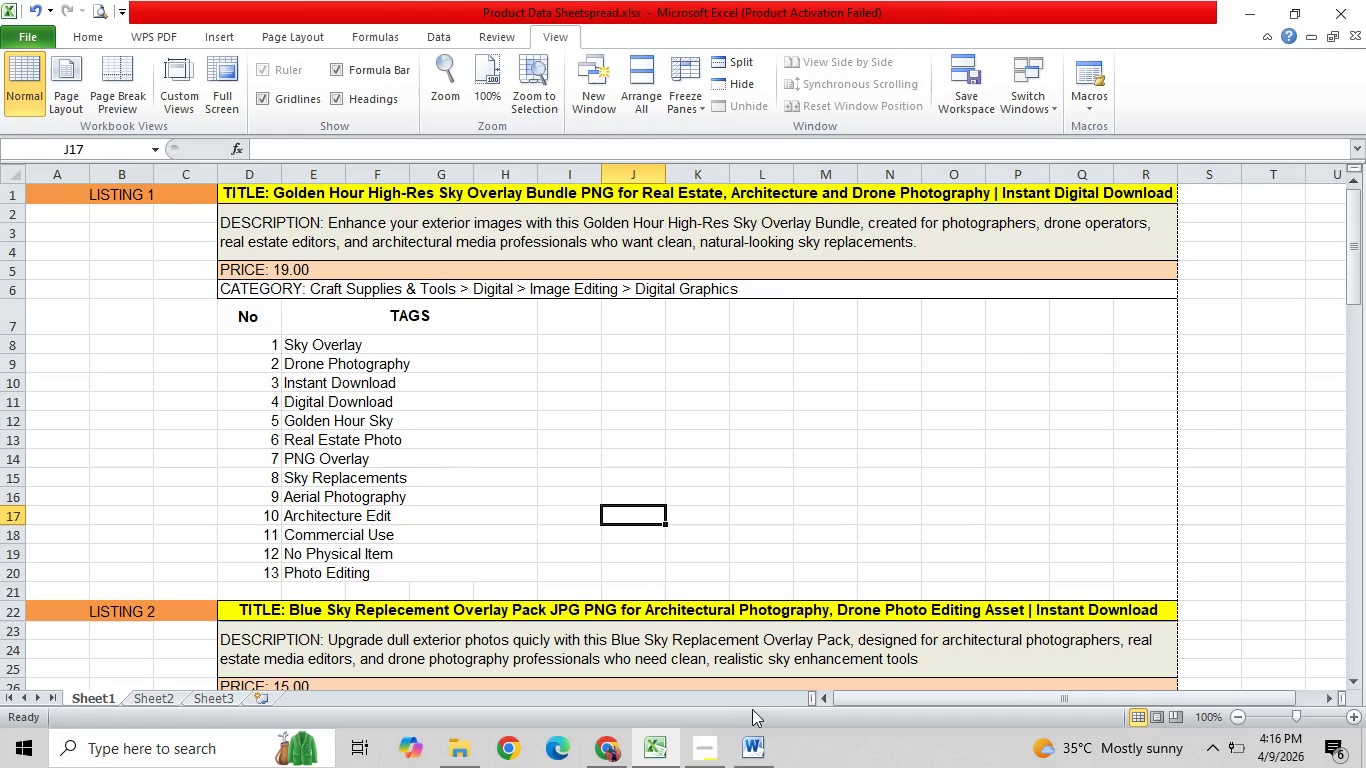 
left_click([713, 737])